 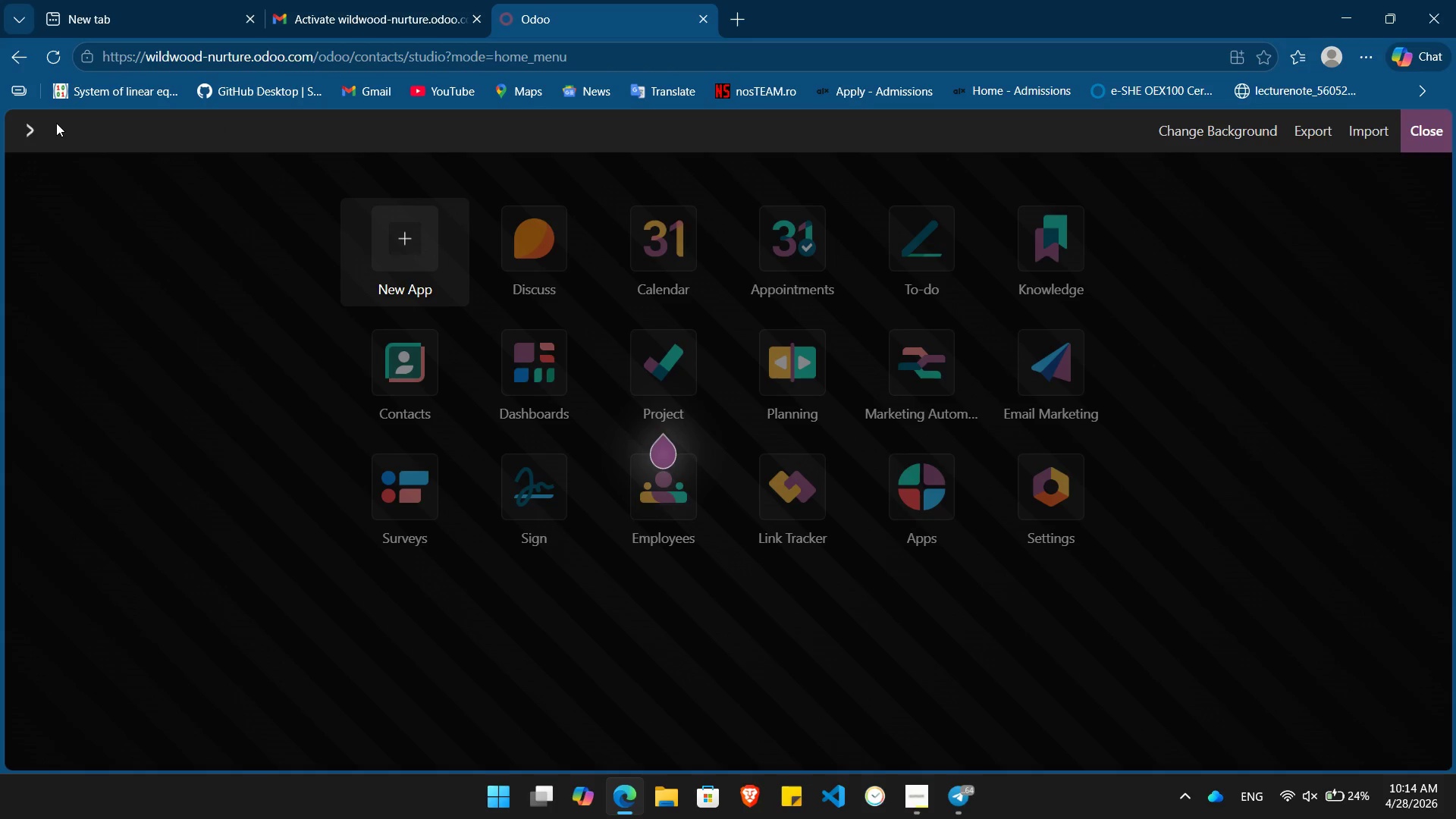 
left_click([1413, 139])
 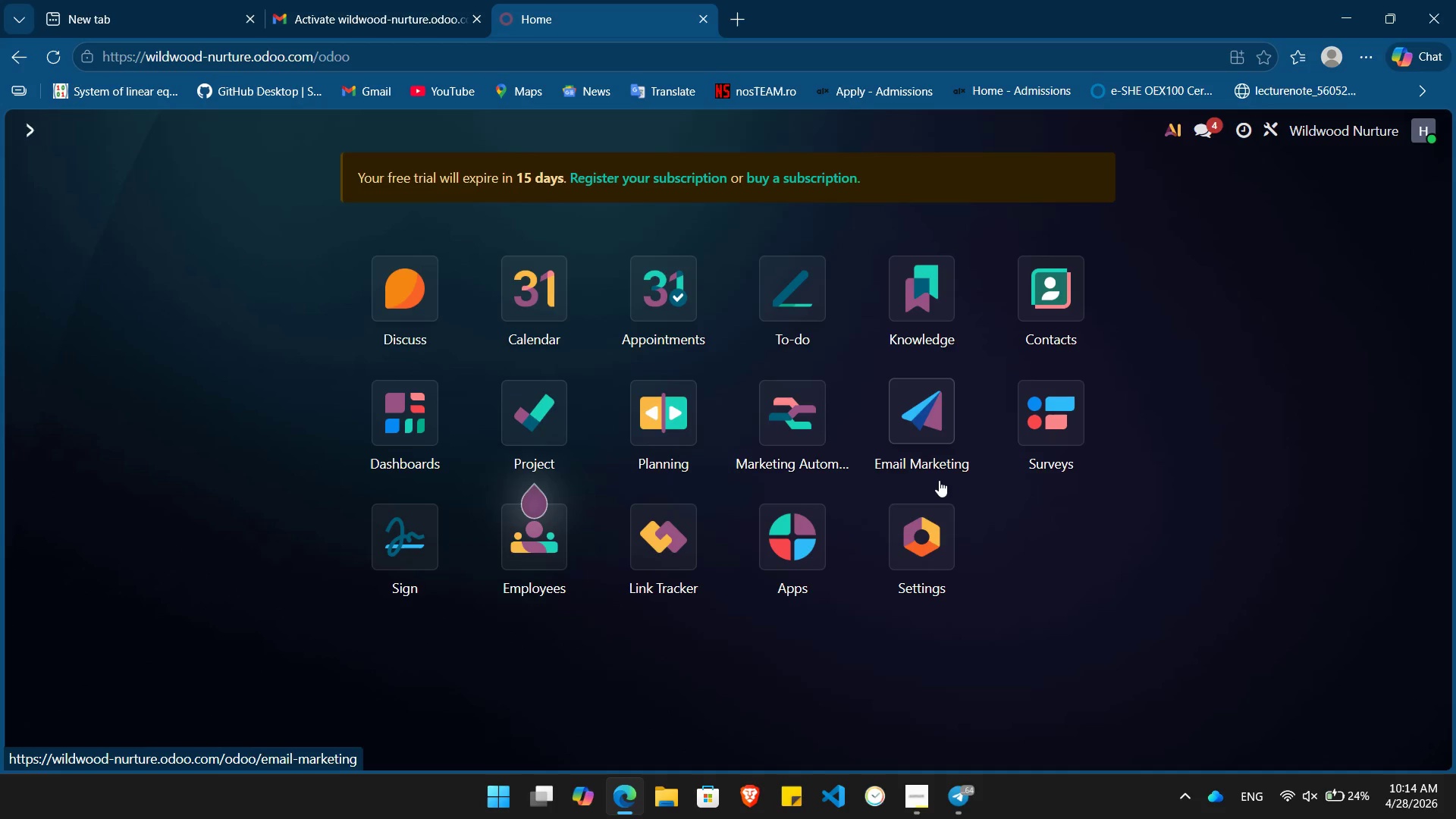 
left_click([799, 548])
 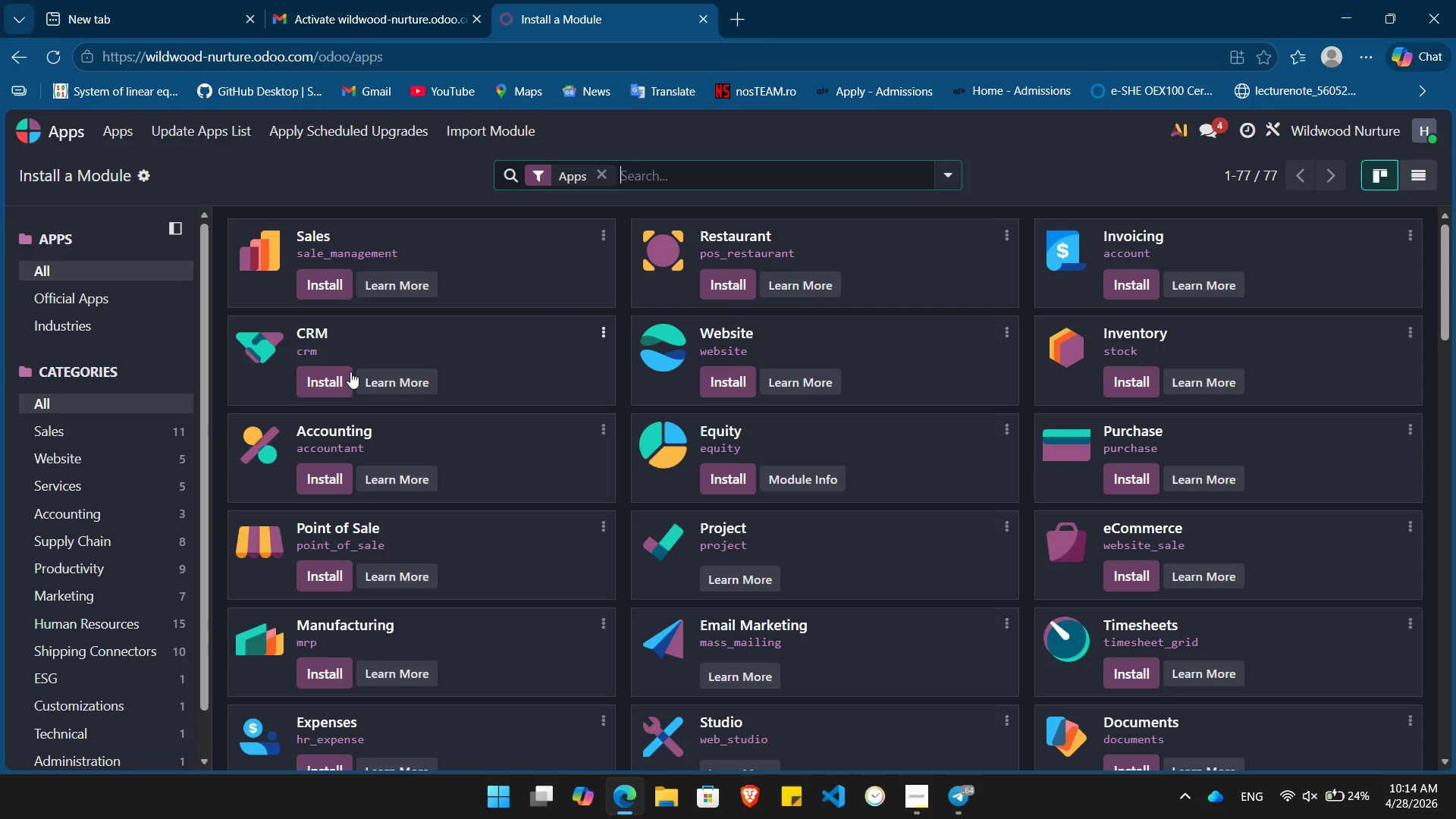 
left_click([340, 377])
 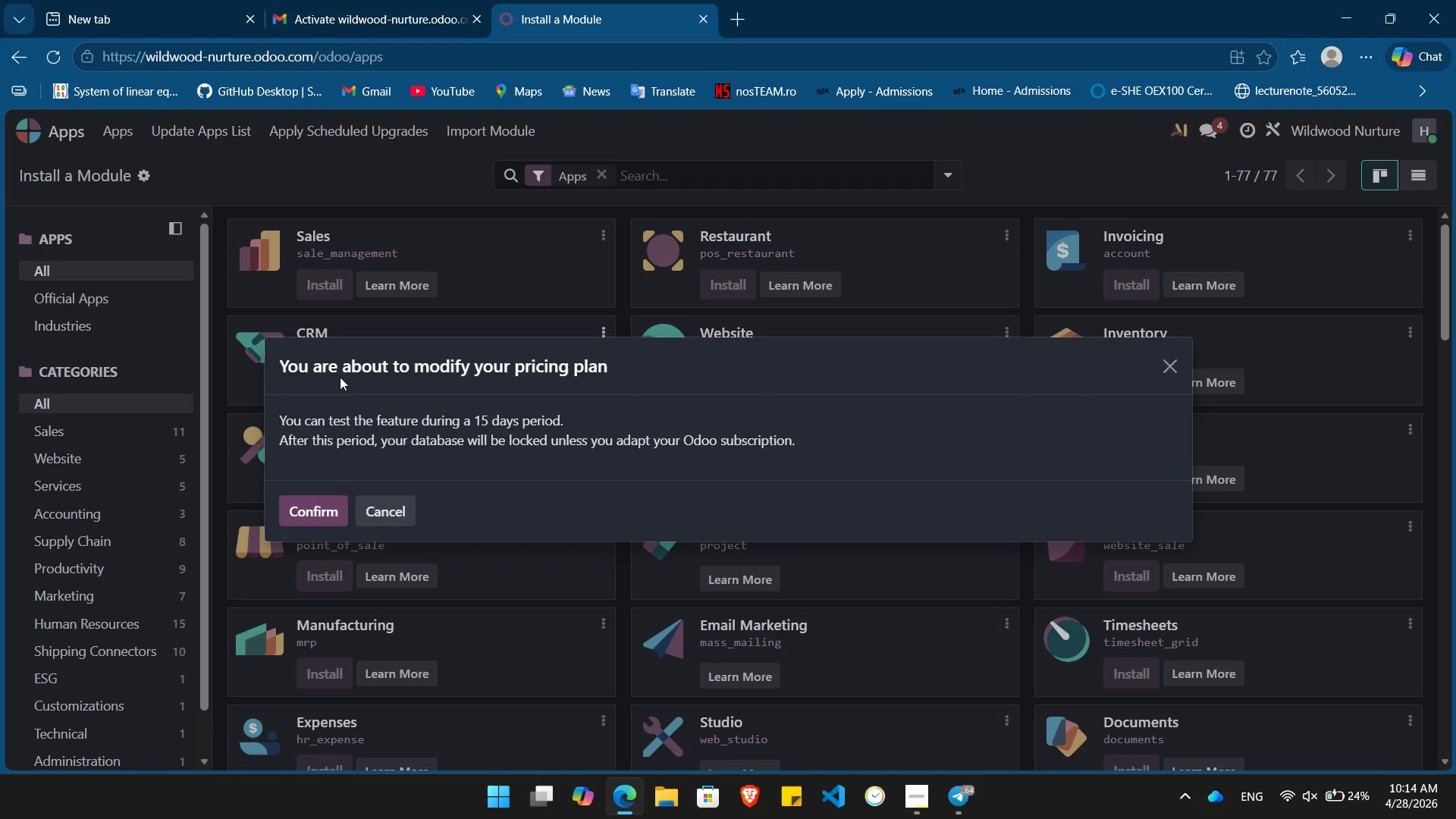 
wait(8.75)
 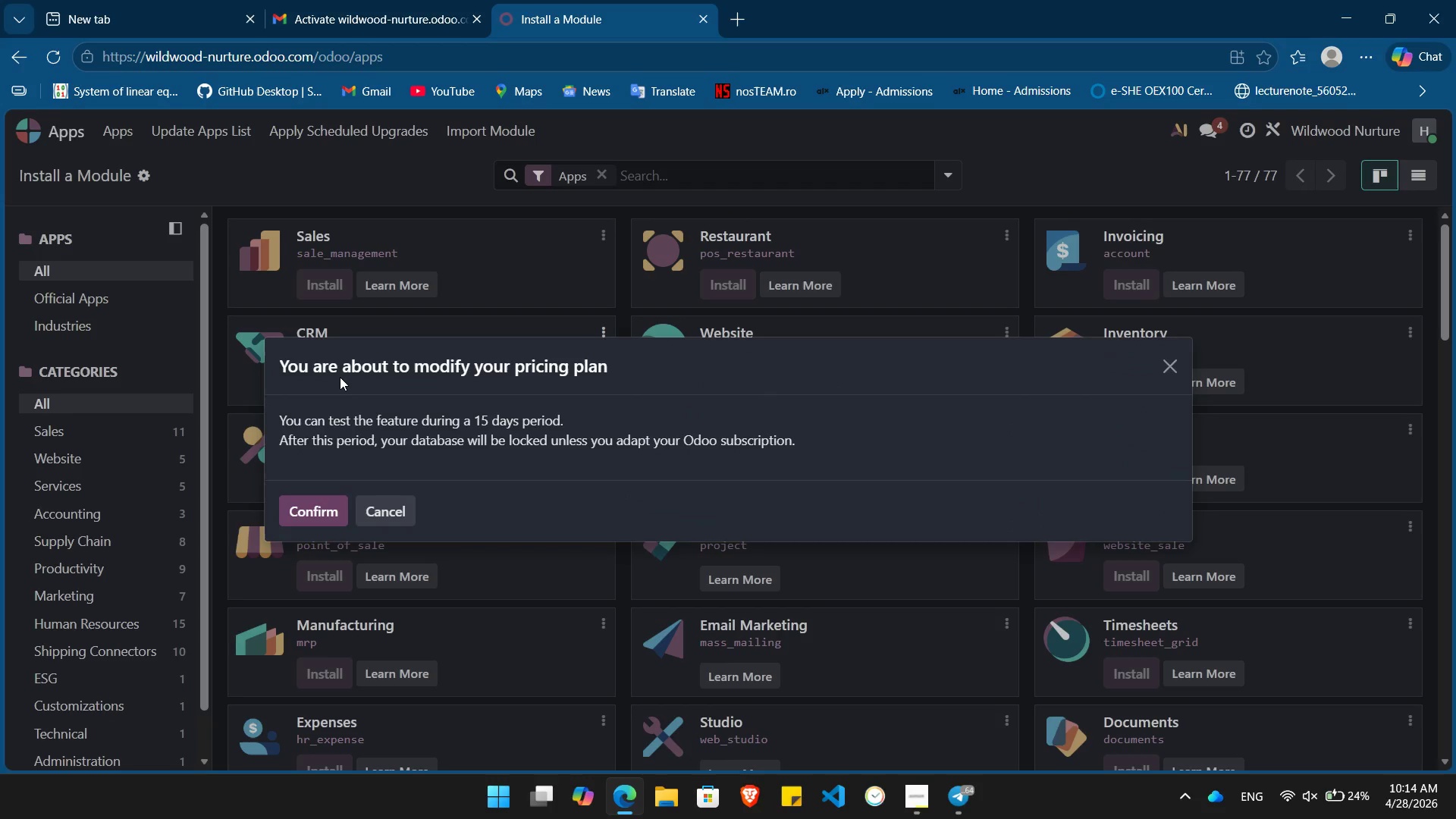 
left_click([306, 514])
 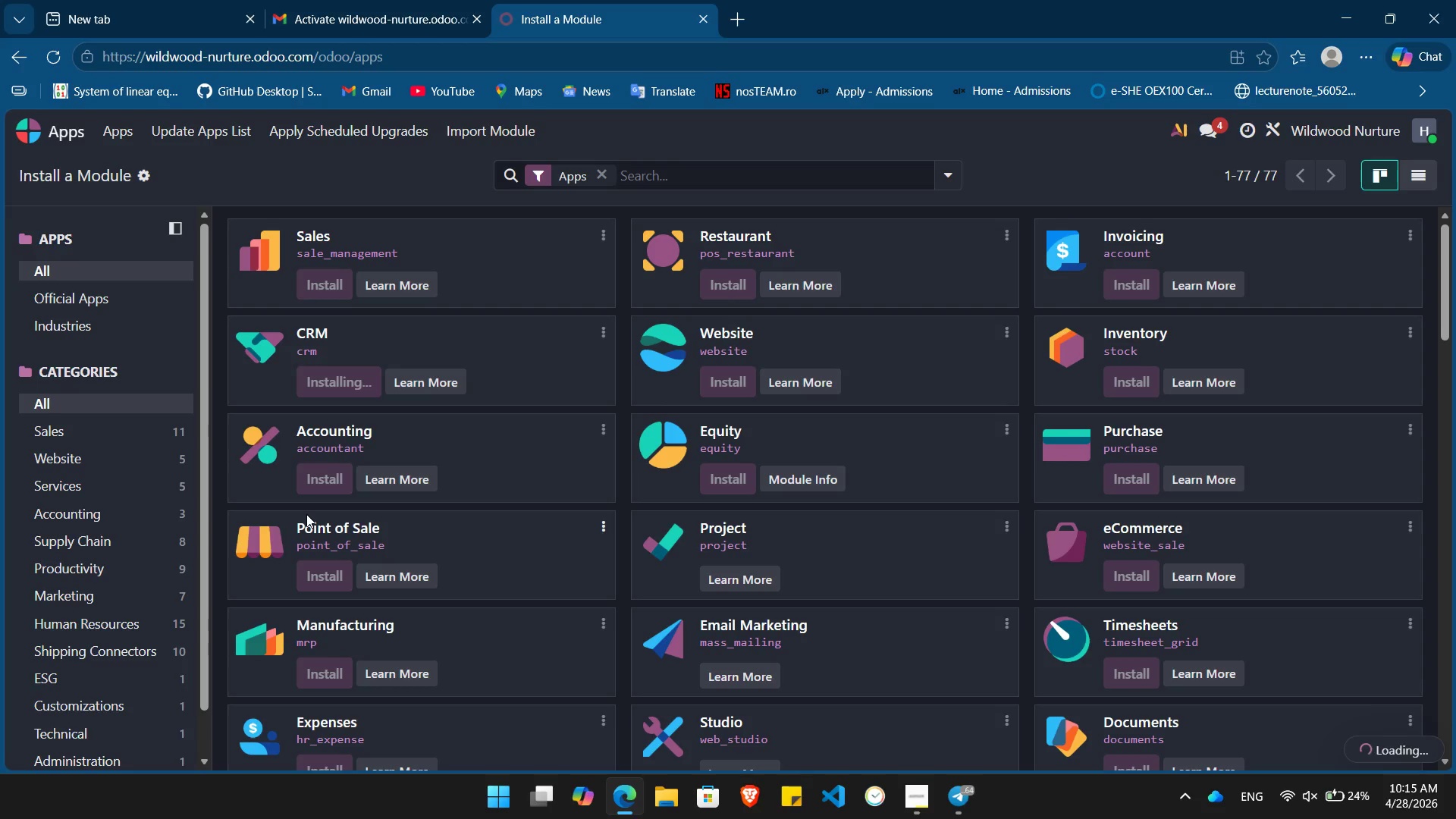 
wait(6.25)
 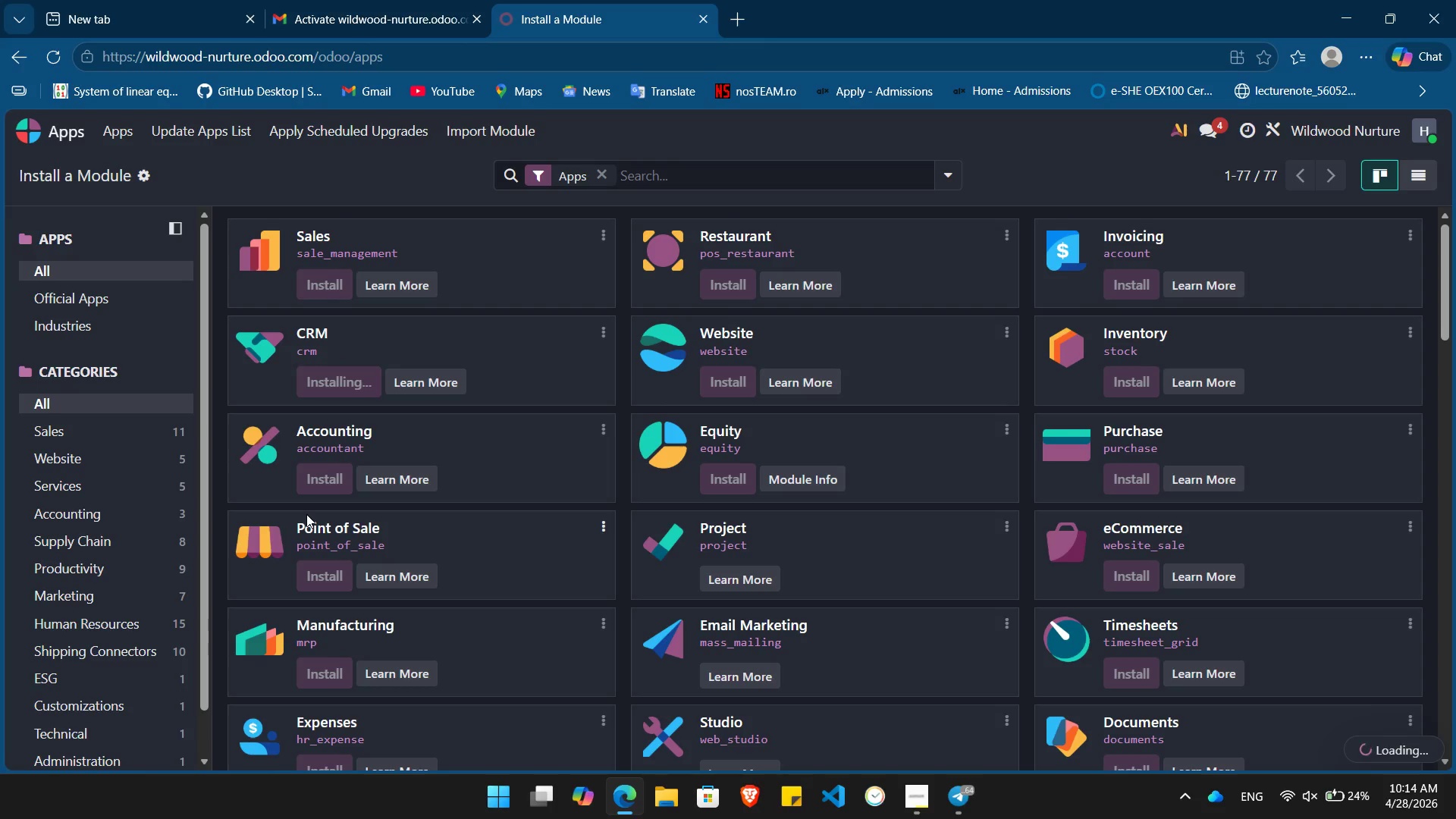 
mouse_move([312, 456])
 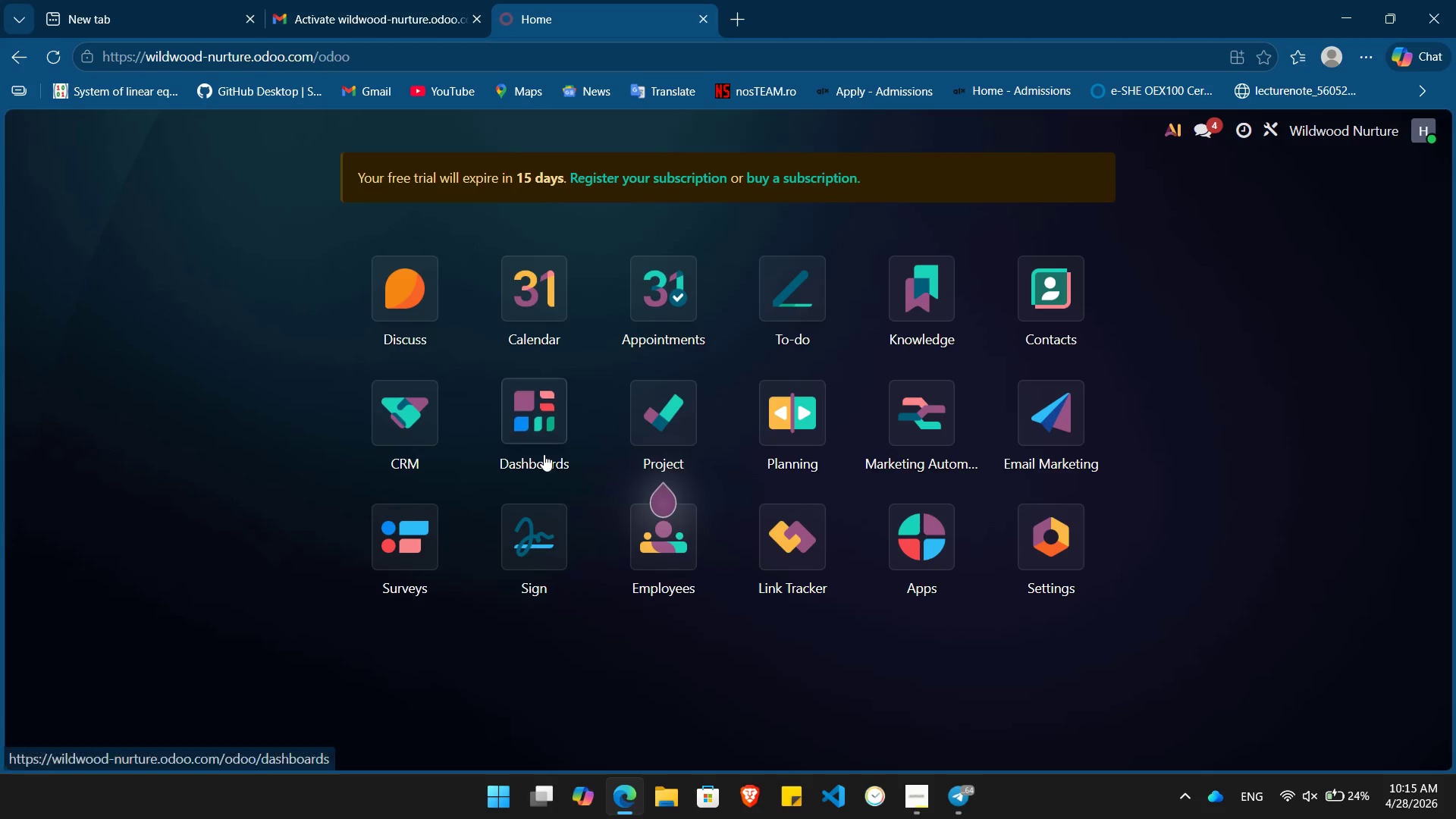 
wait(5.96)
 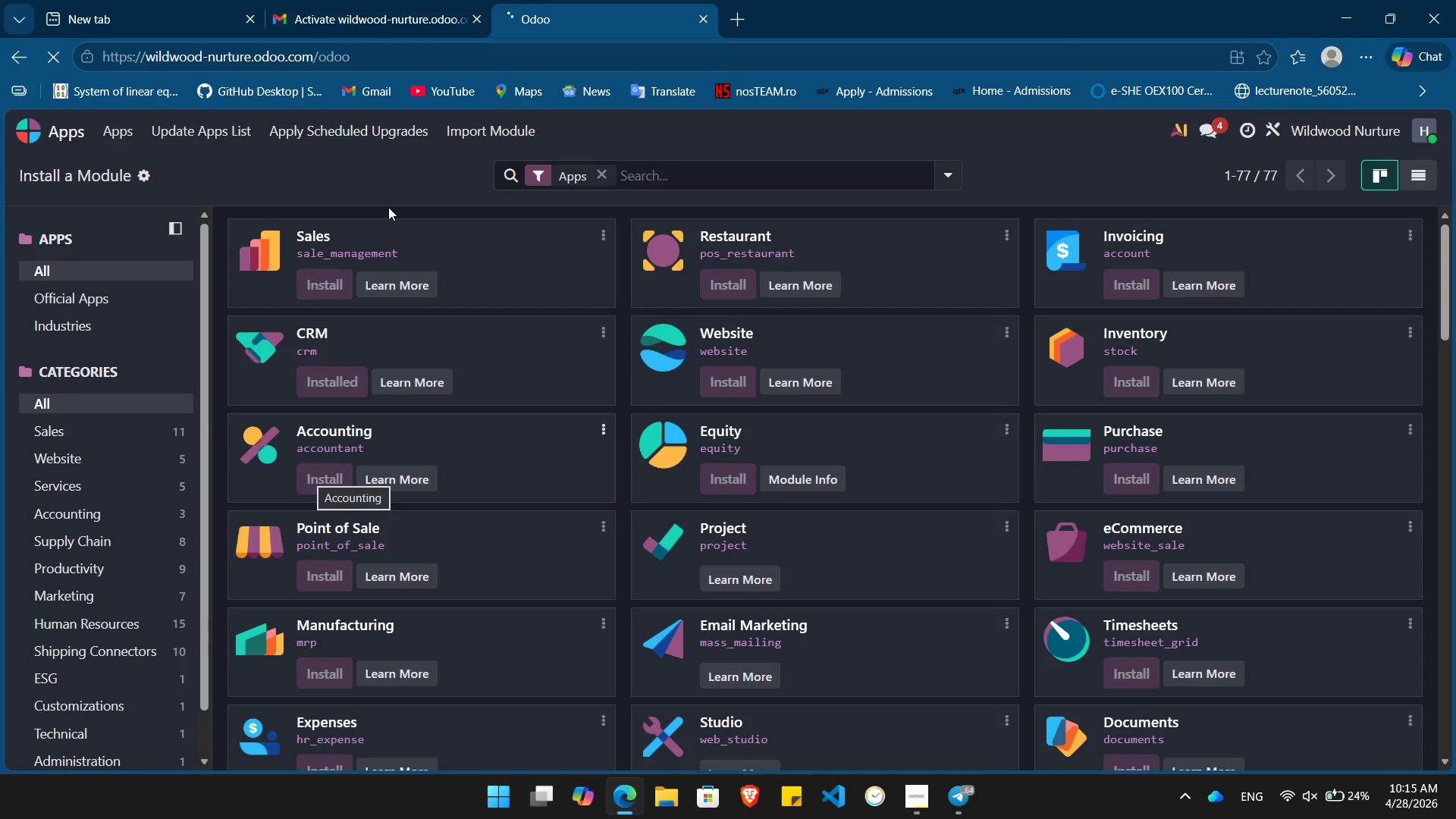 
left_click([390, 419])
 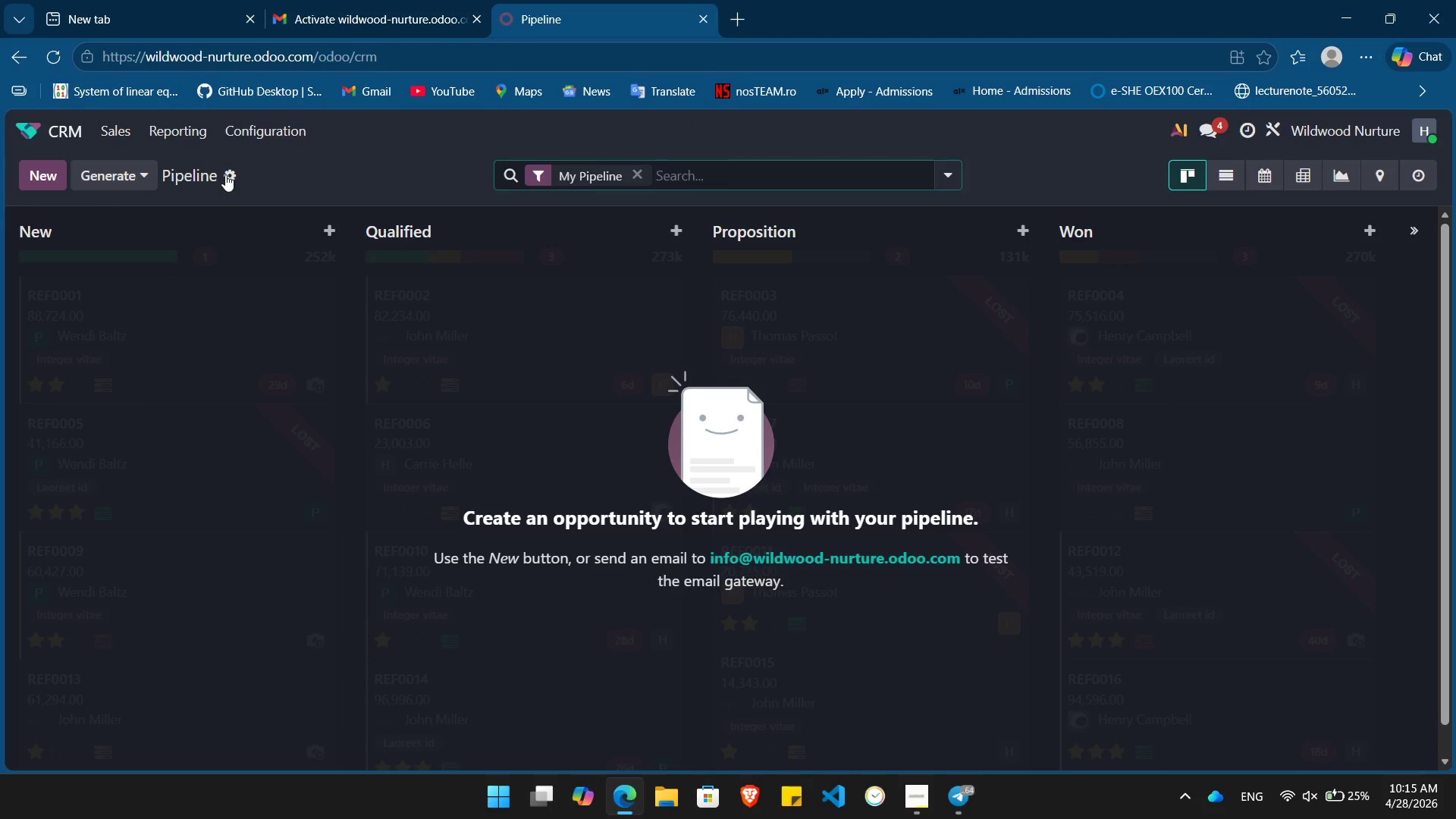 
left_click([224, 174])
 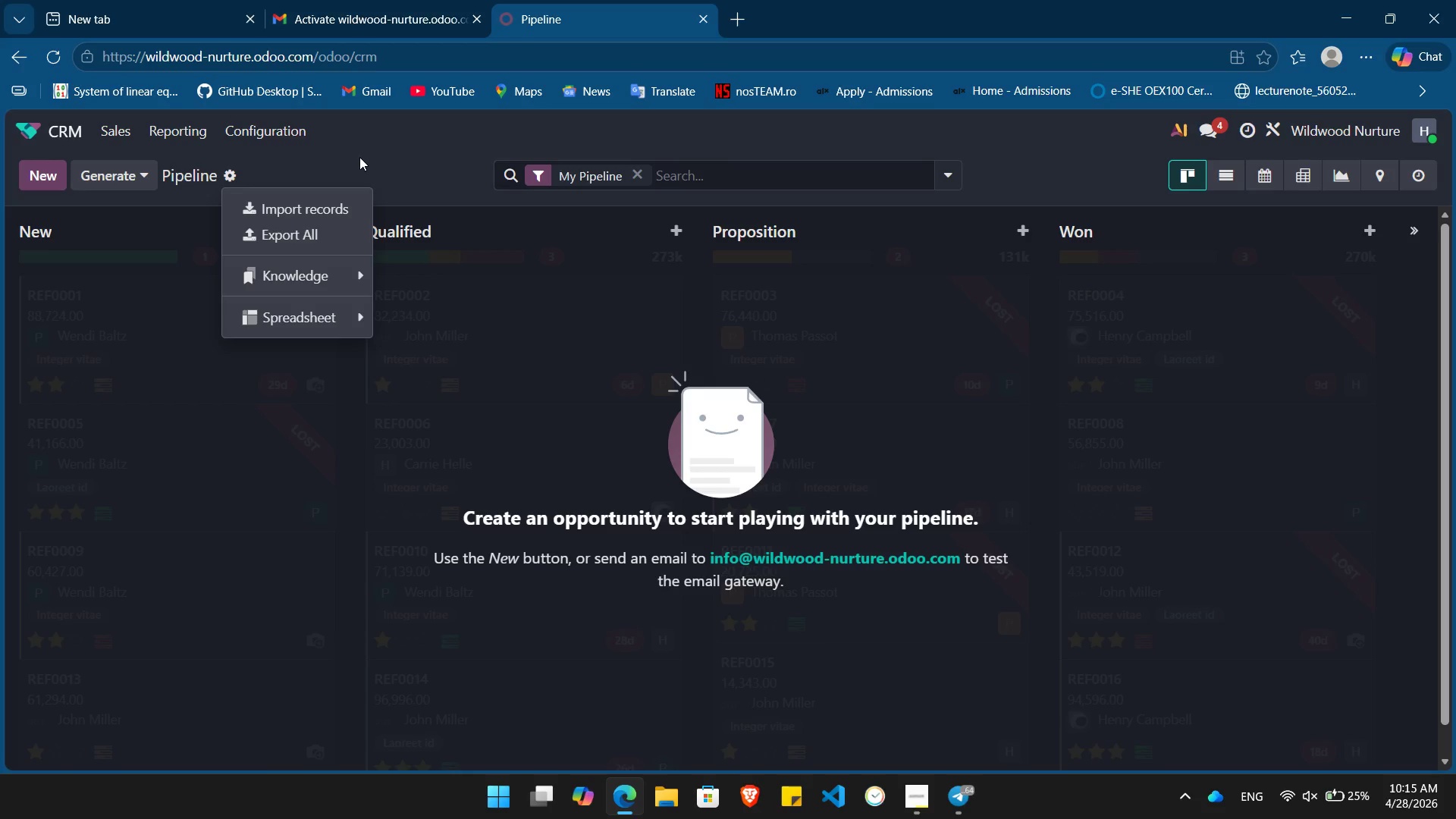 
left_click([359, 157])
 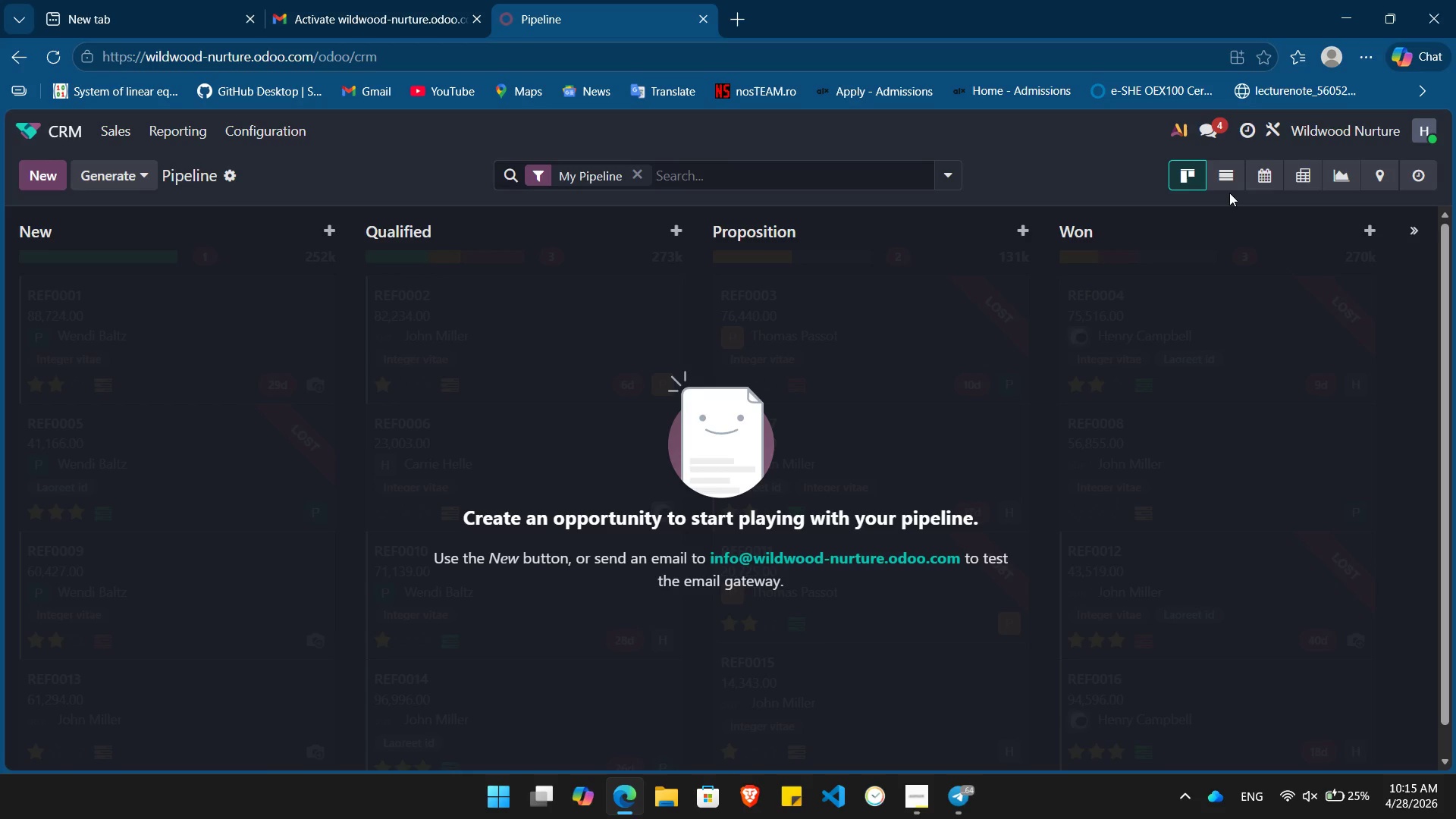 
left_click([1228, 187])
 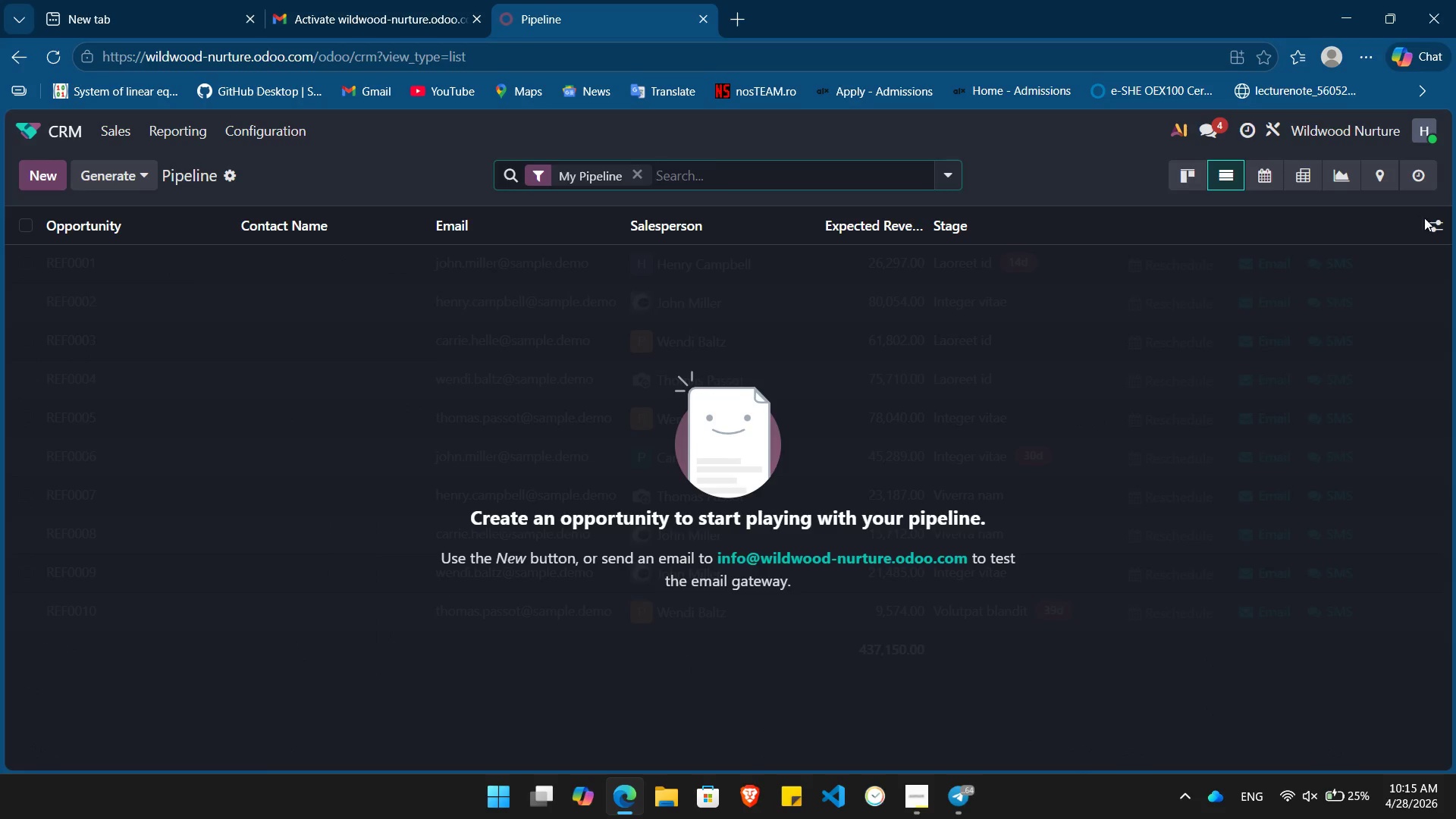 
left_click([1434, 219])
 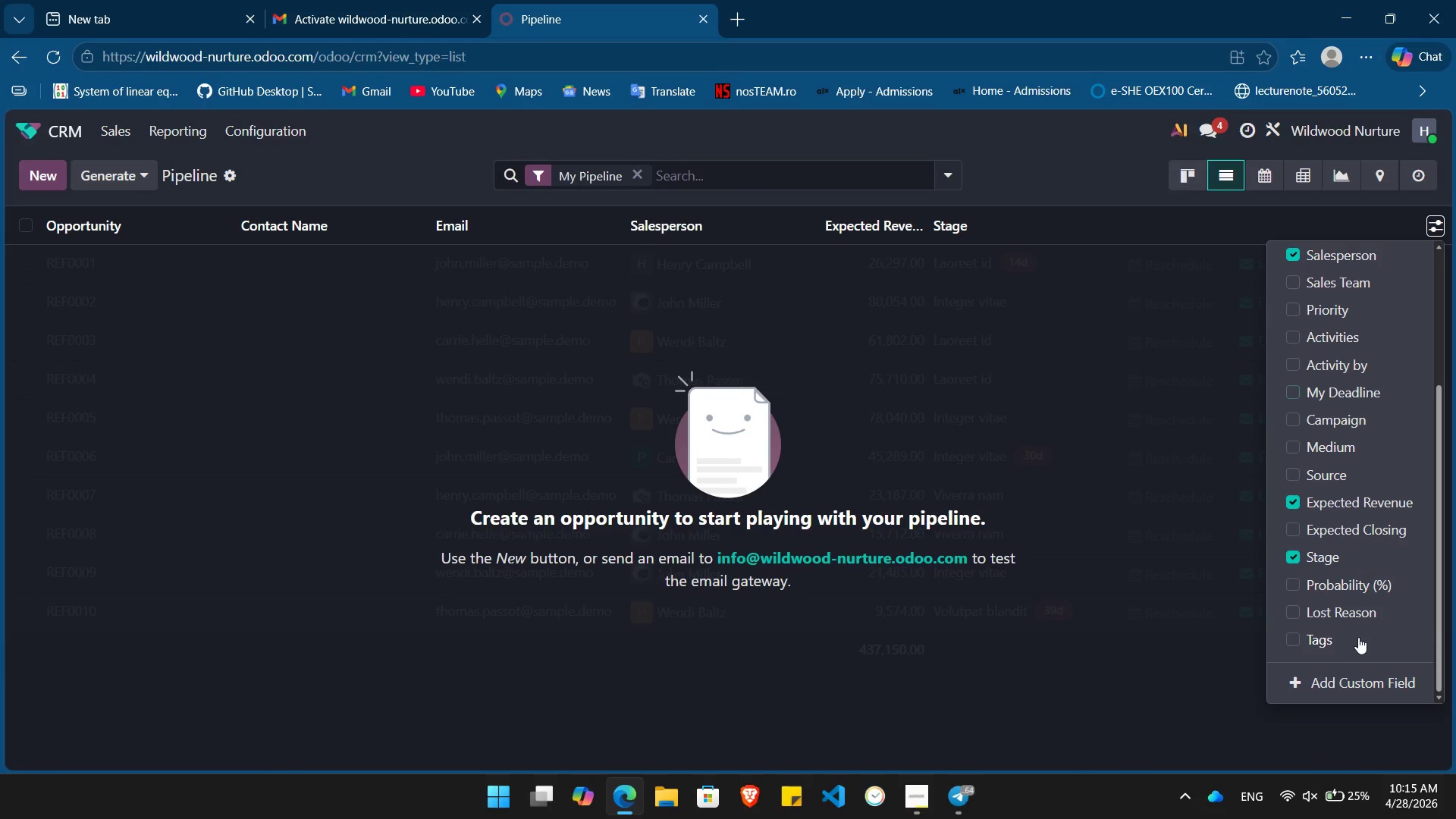 
left_click([1354, 687])
 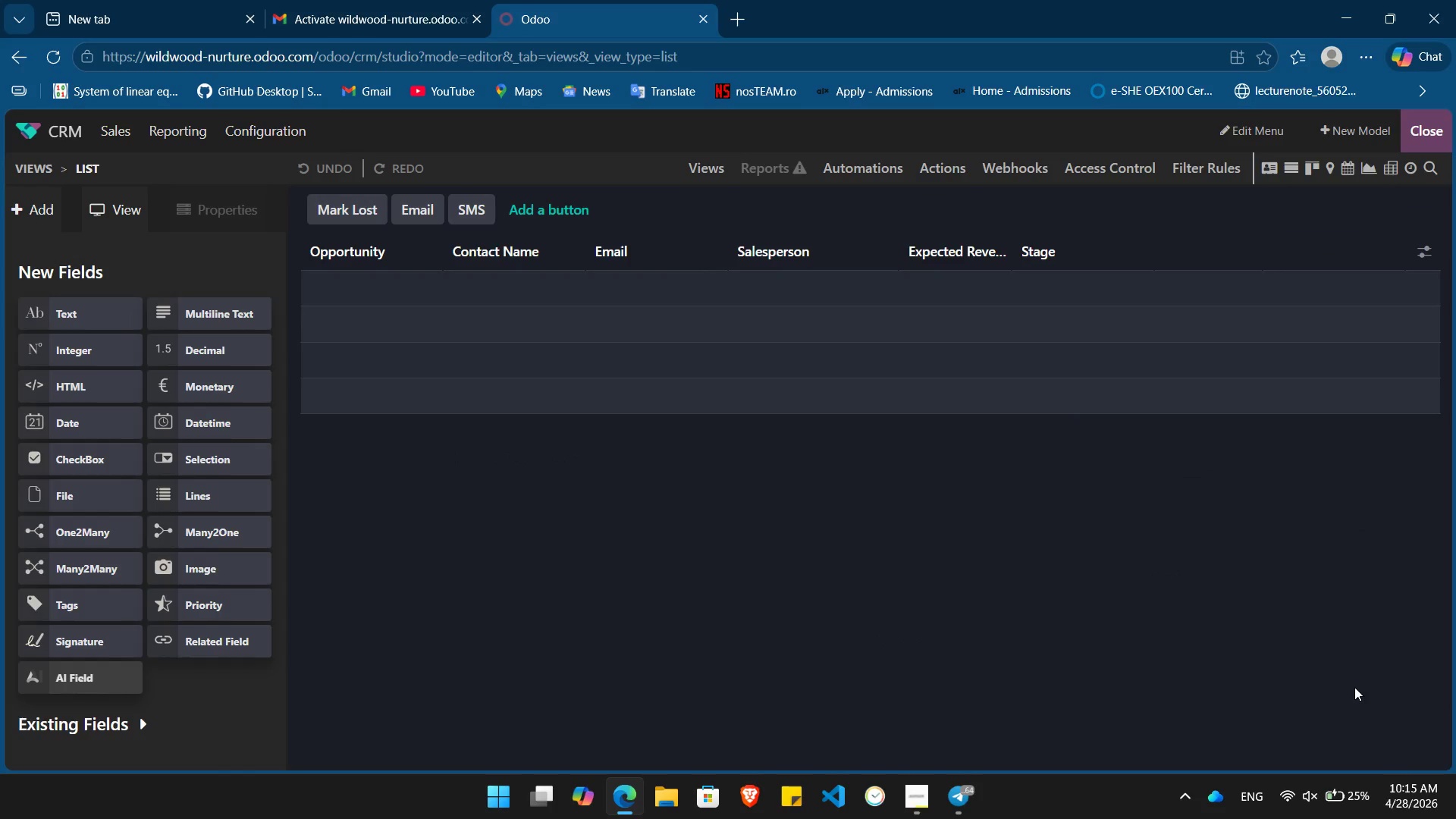 
key(Alt+Tab)